 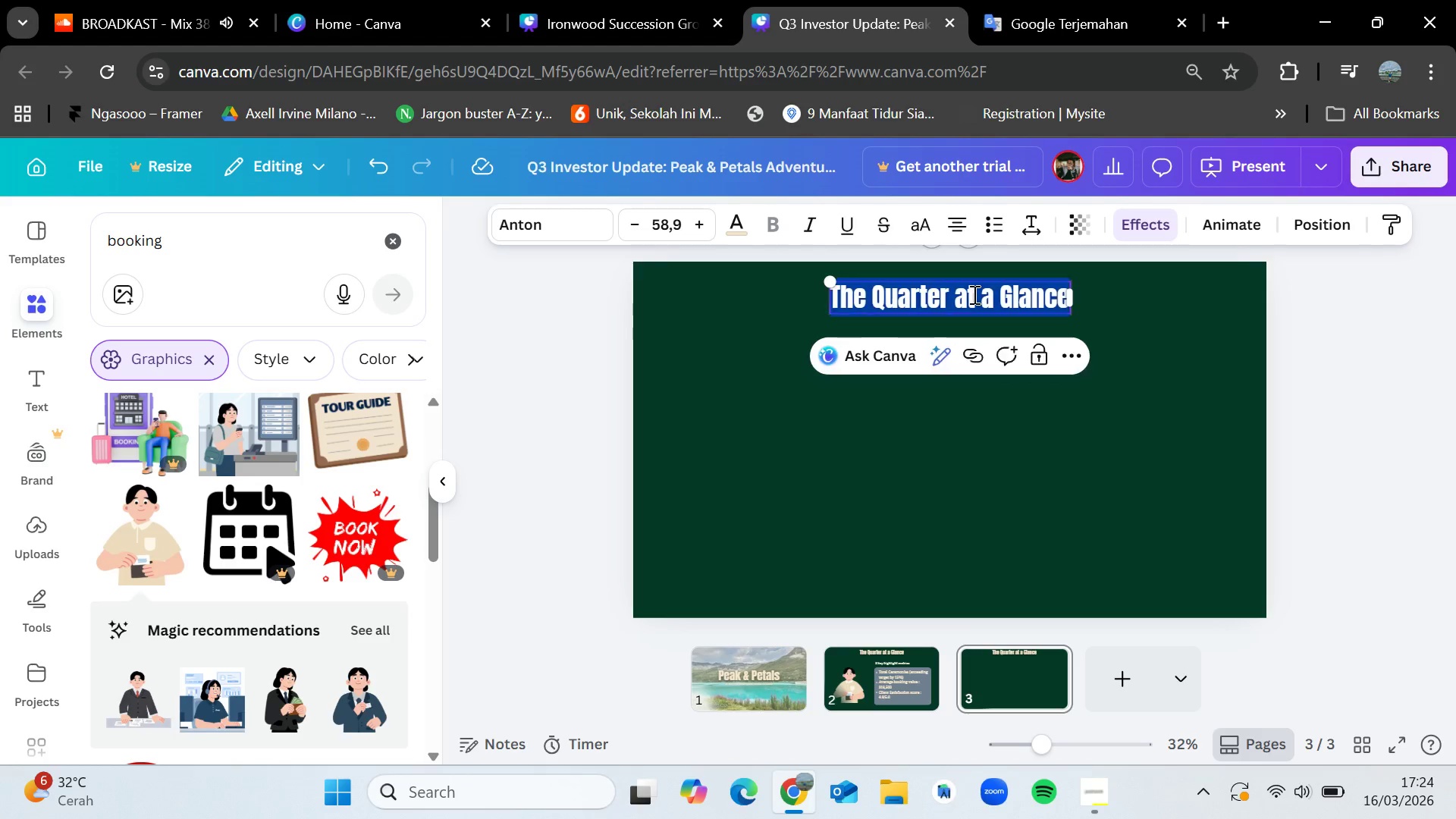 
key(Control+V)
 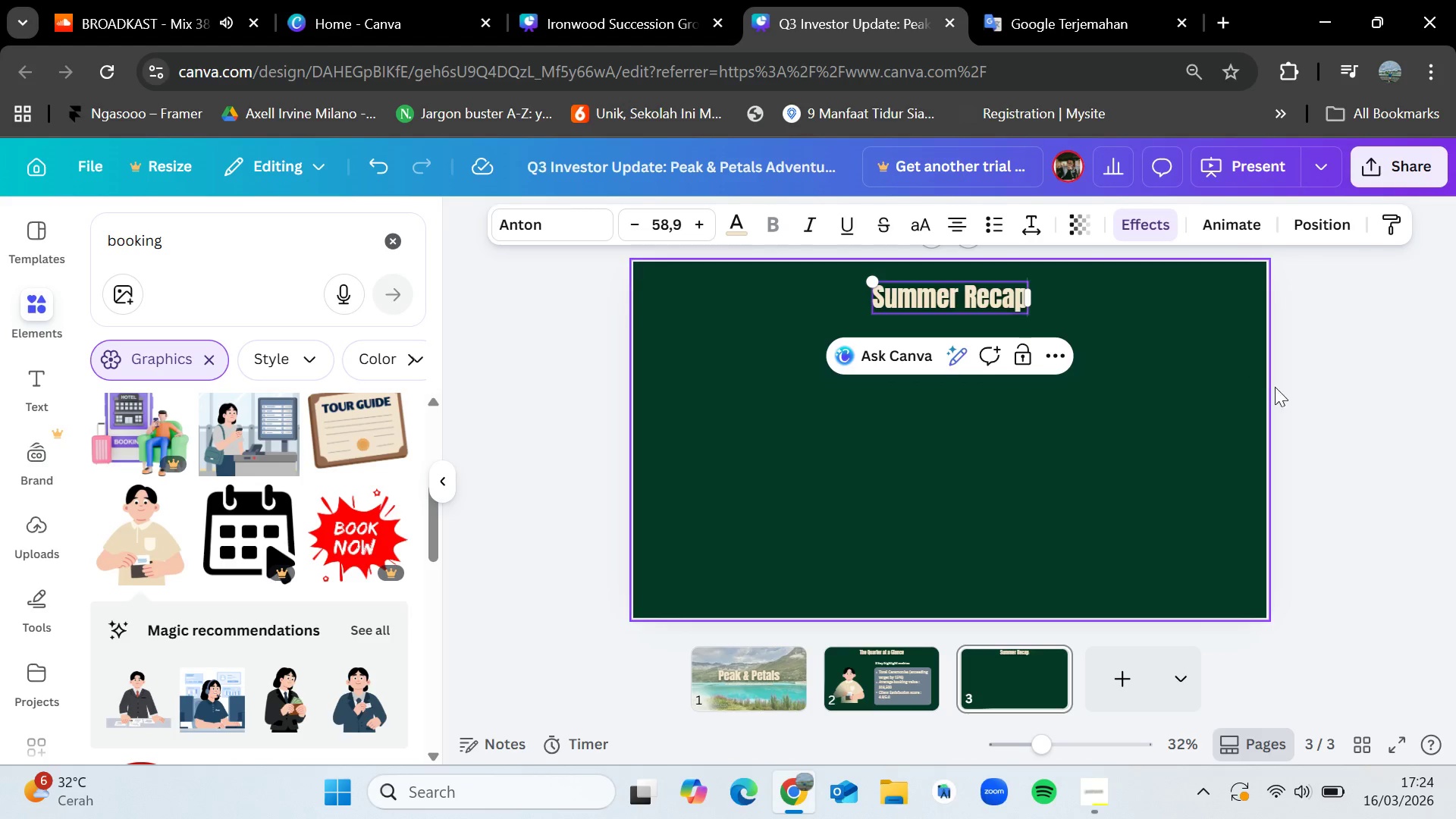 
left_click([1338, 413])
 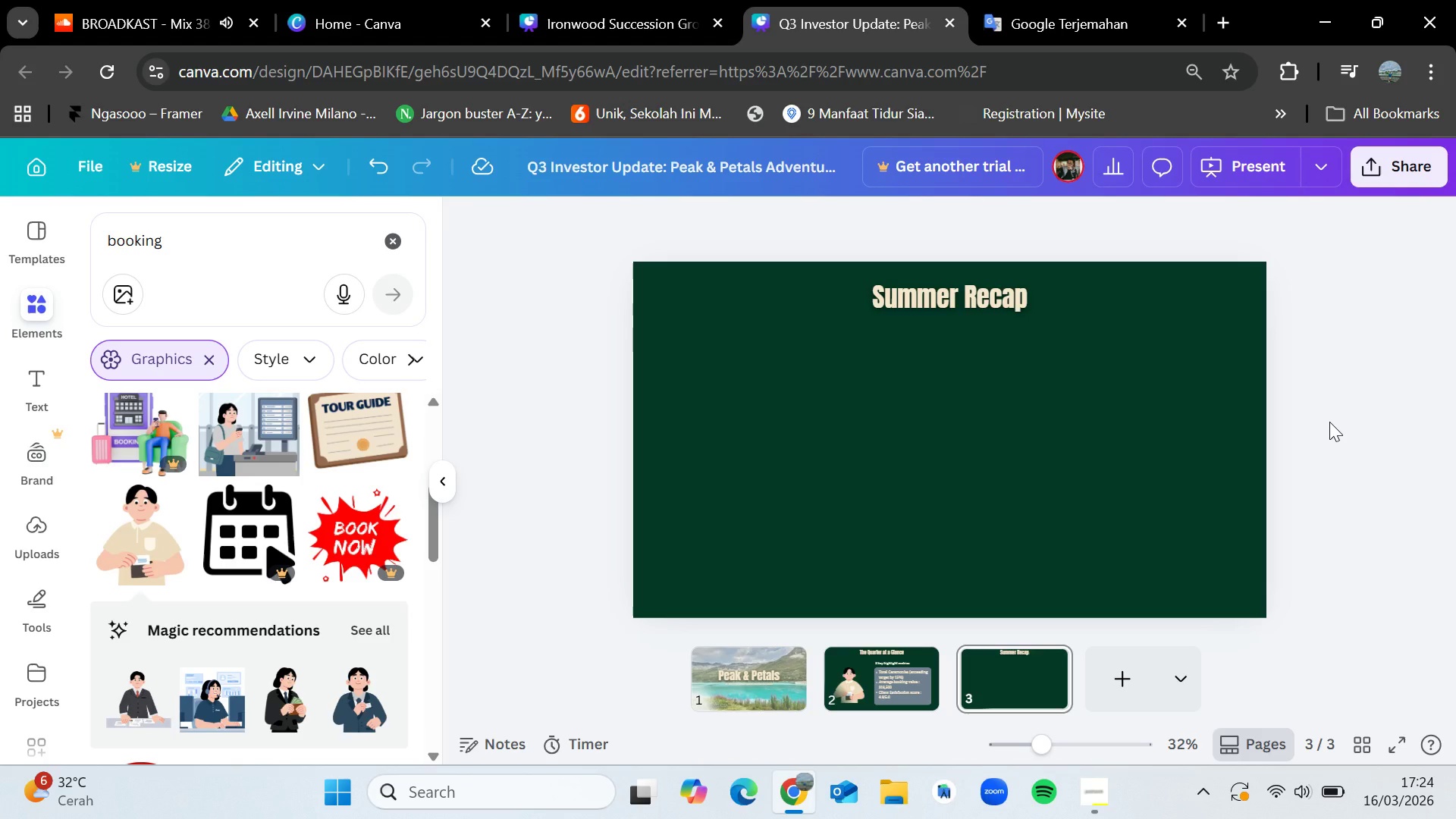 
wait(8.64)
 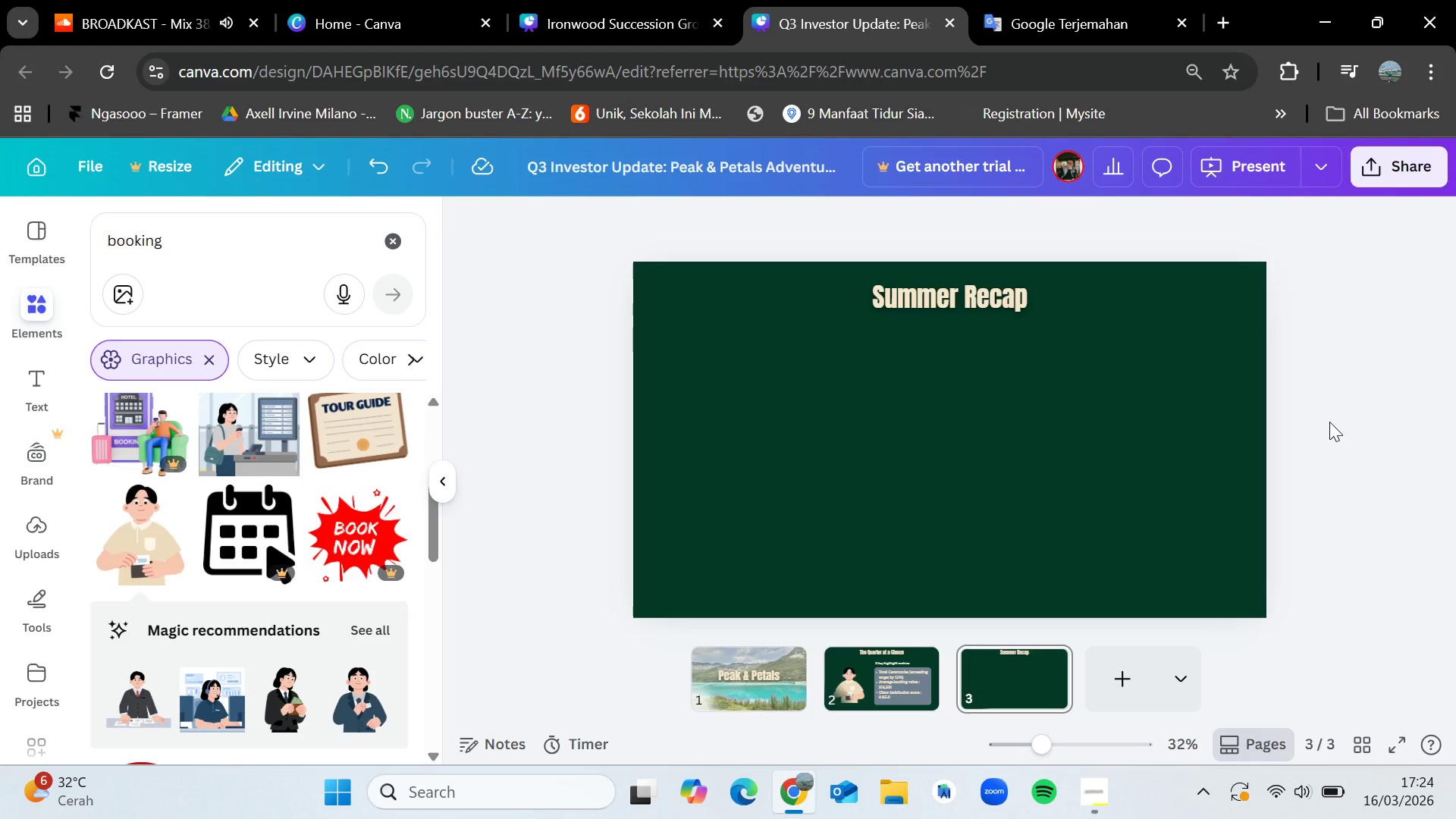 
left_click([391, 248])
 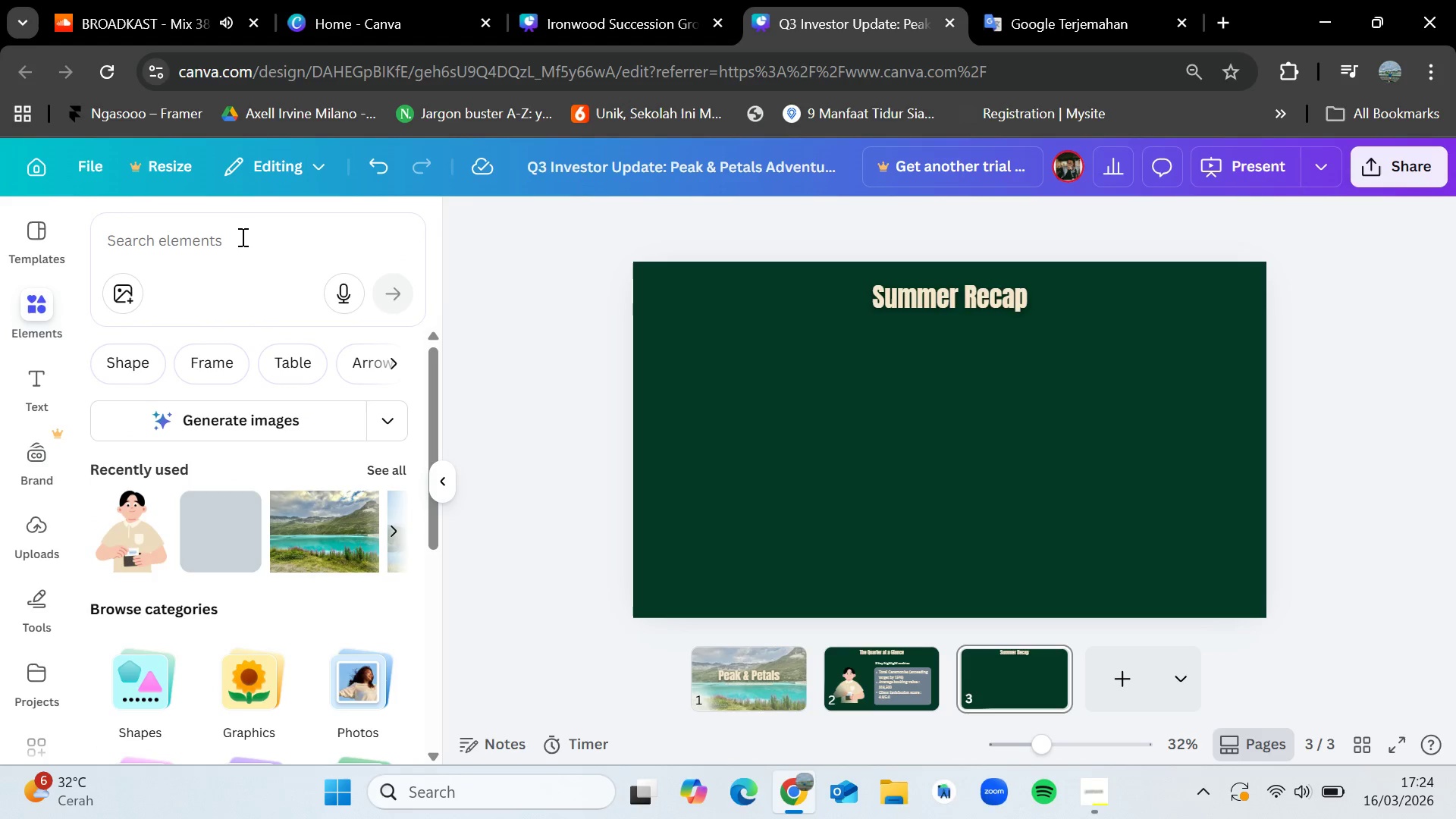 
left_click([255, 242])
 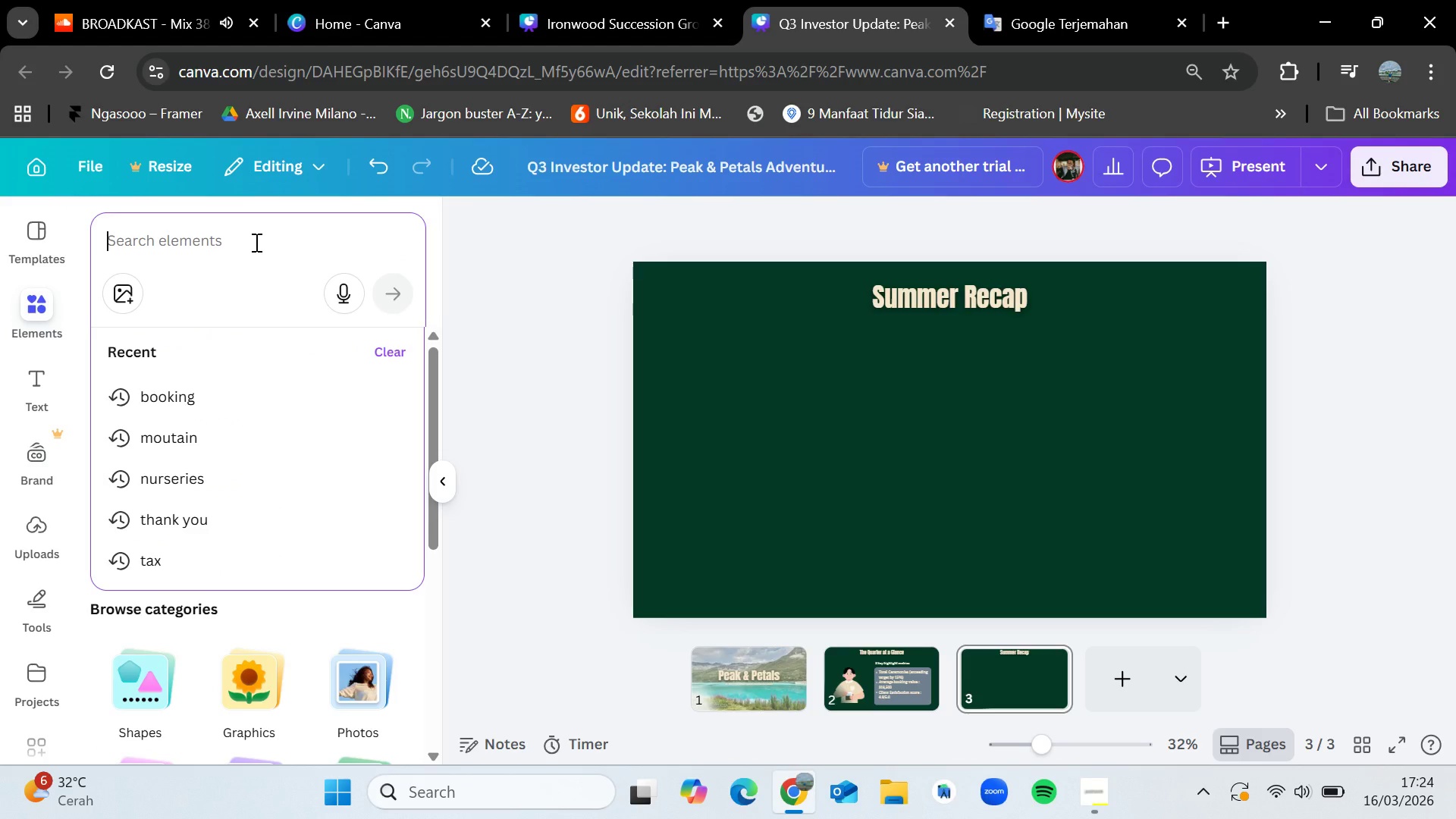 
key(Control+B)
 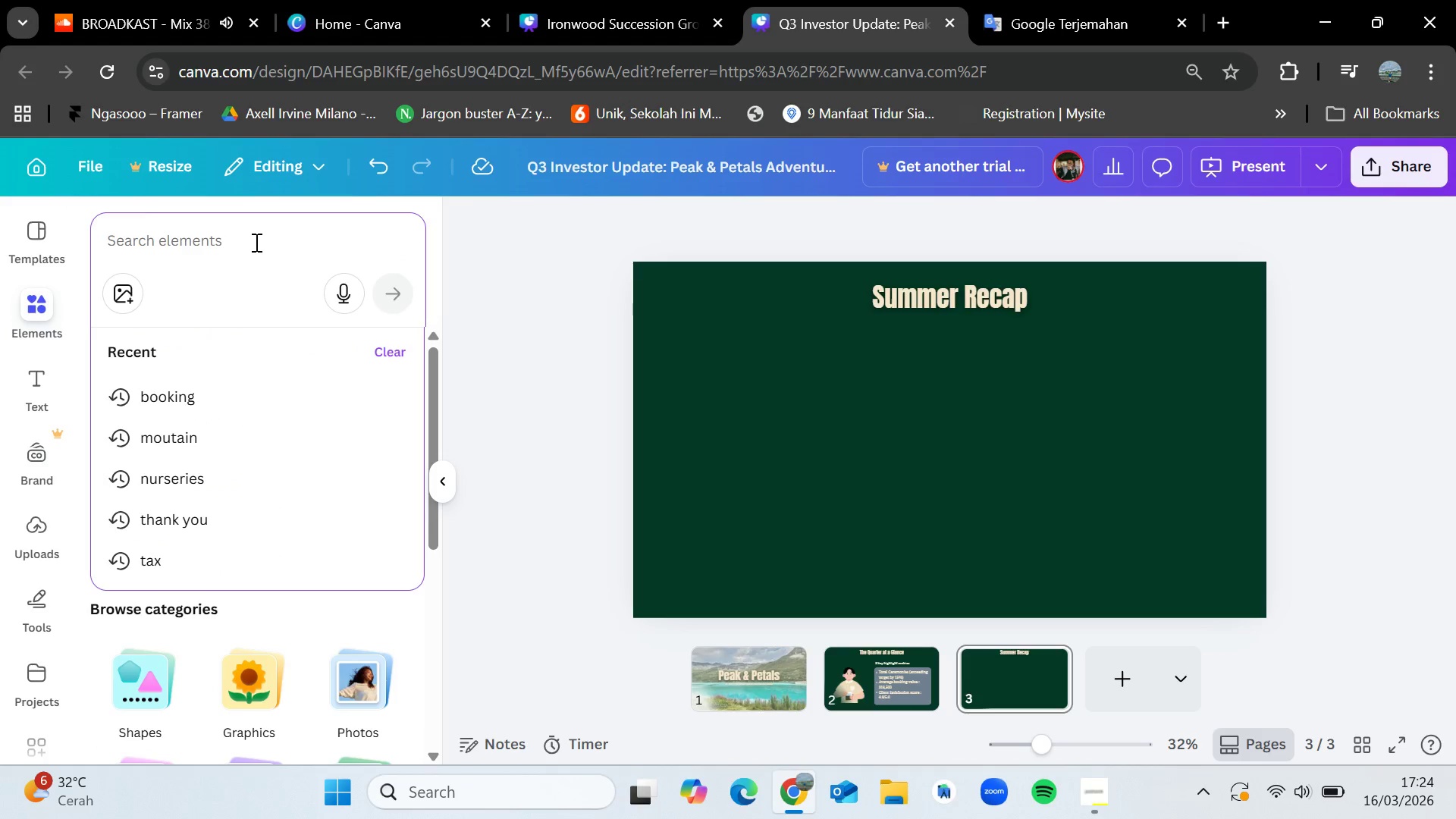 
key(Control+R)
 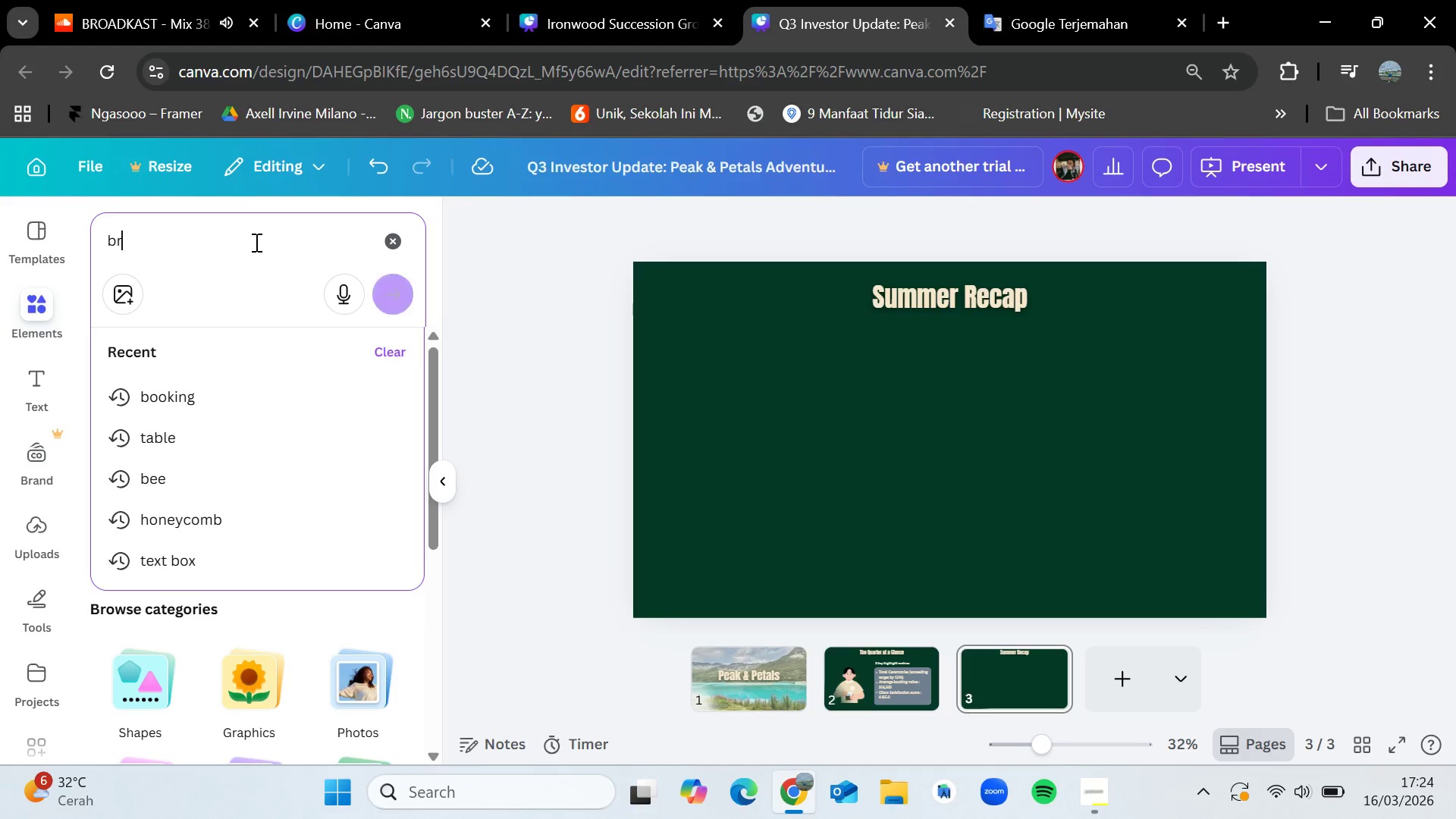 
type(ide)
 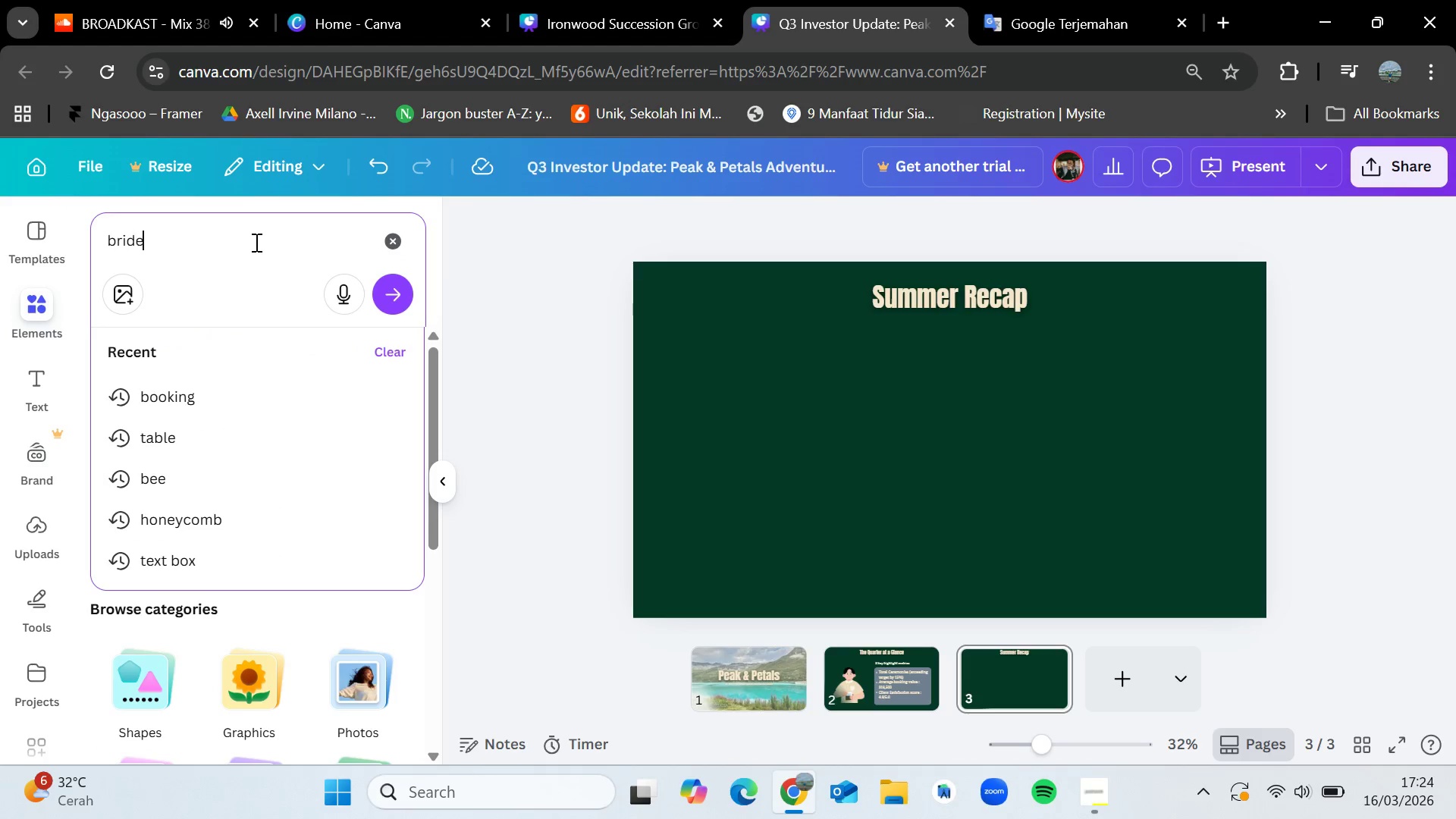 
key(Enter)
 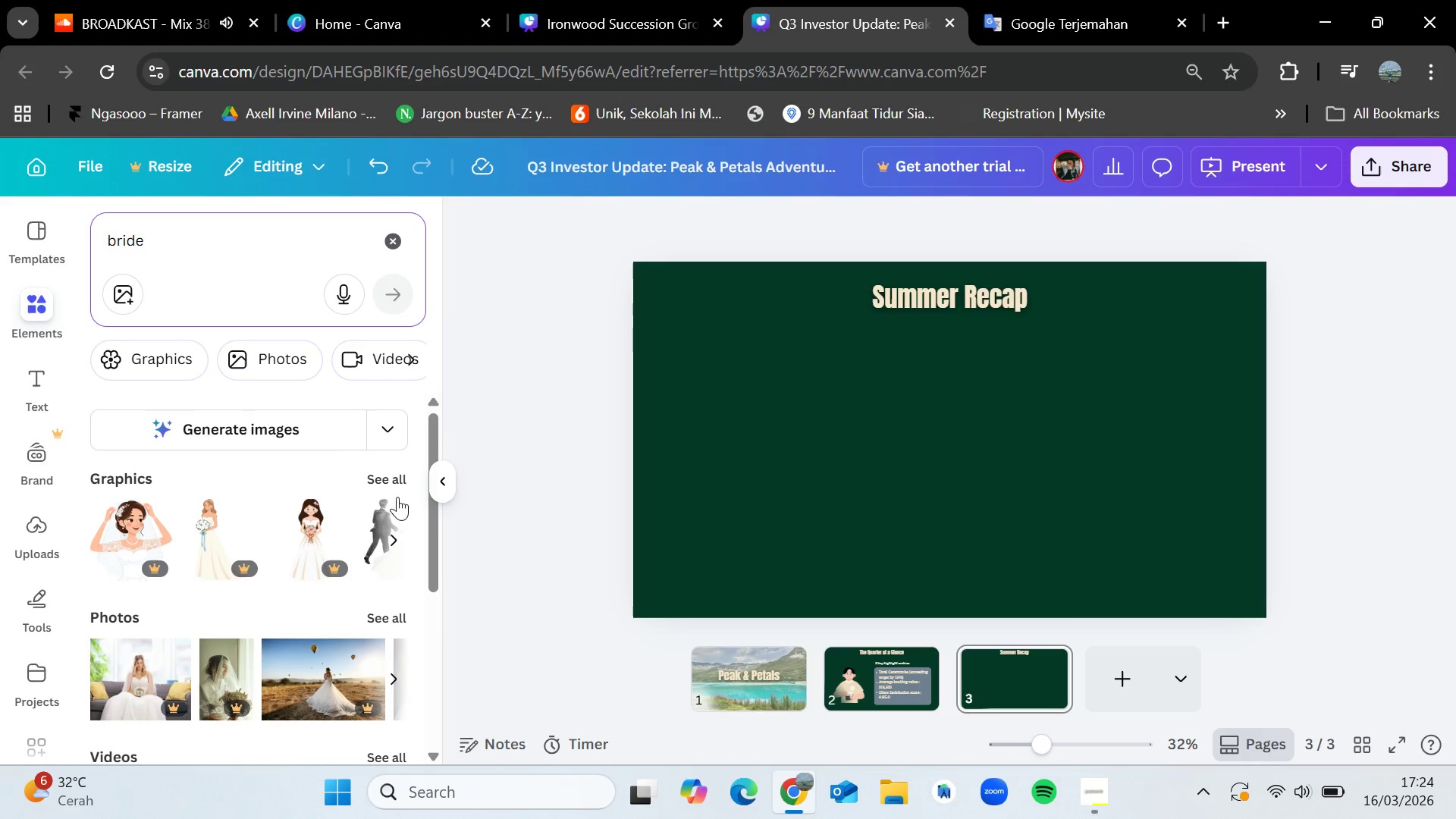 
left_click([380, 616])
 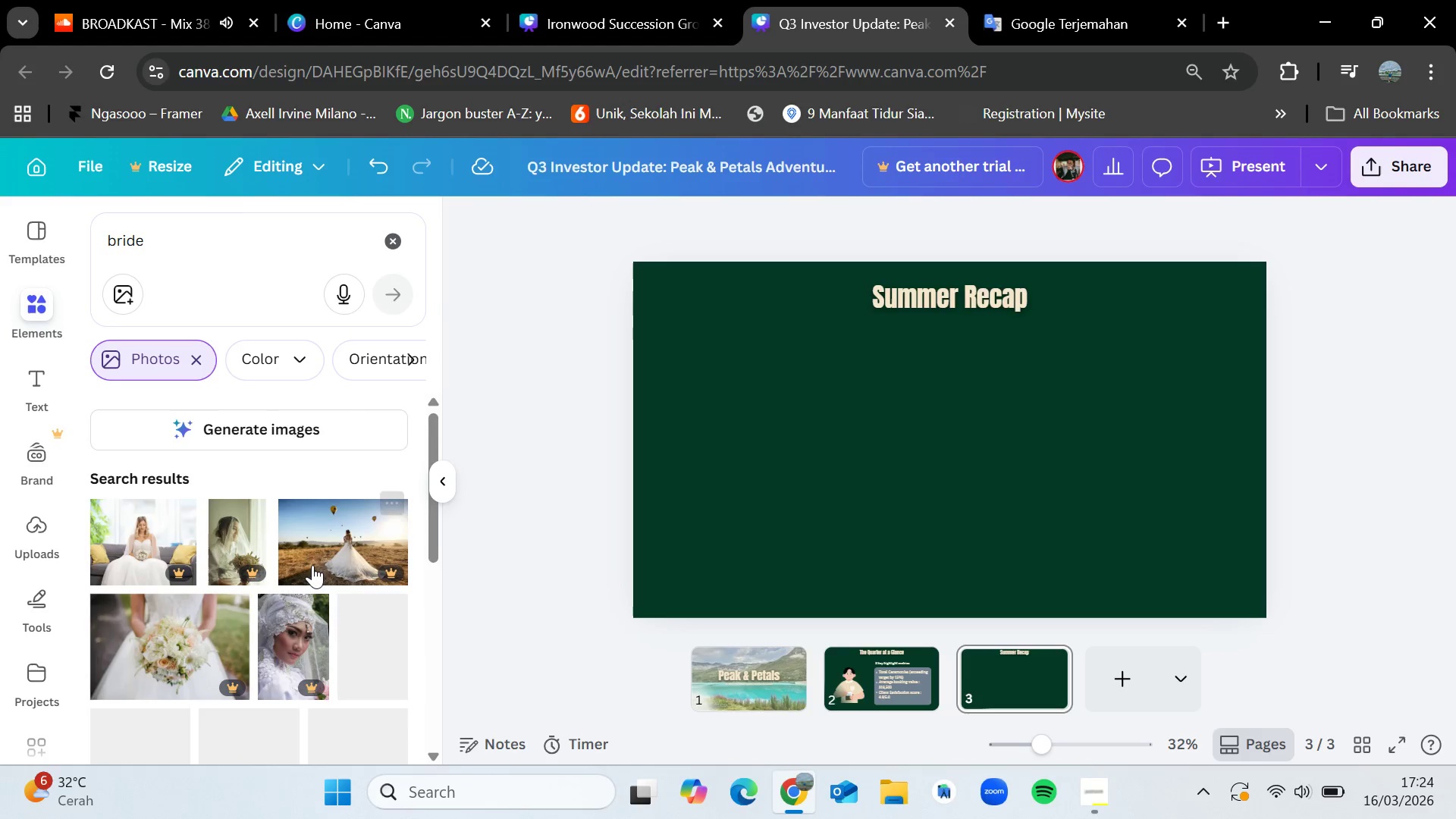 
scroll: coordinate [311, 564], scroll_direction: down, amount: 3.0
 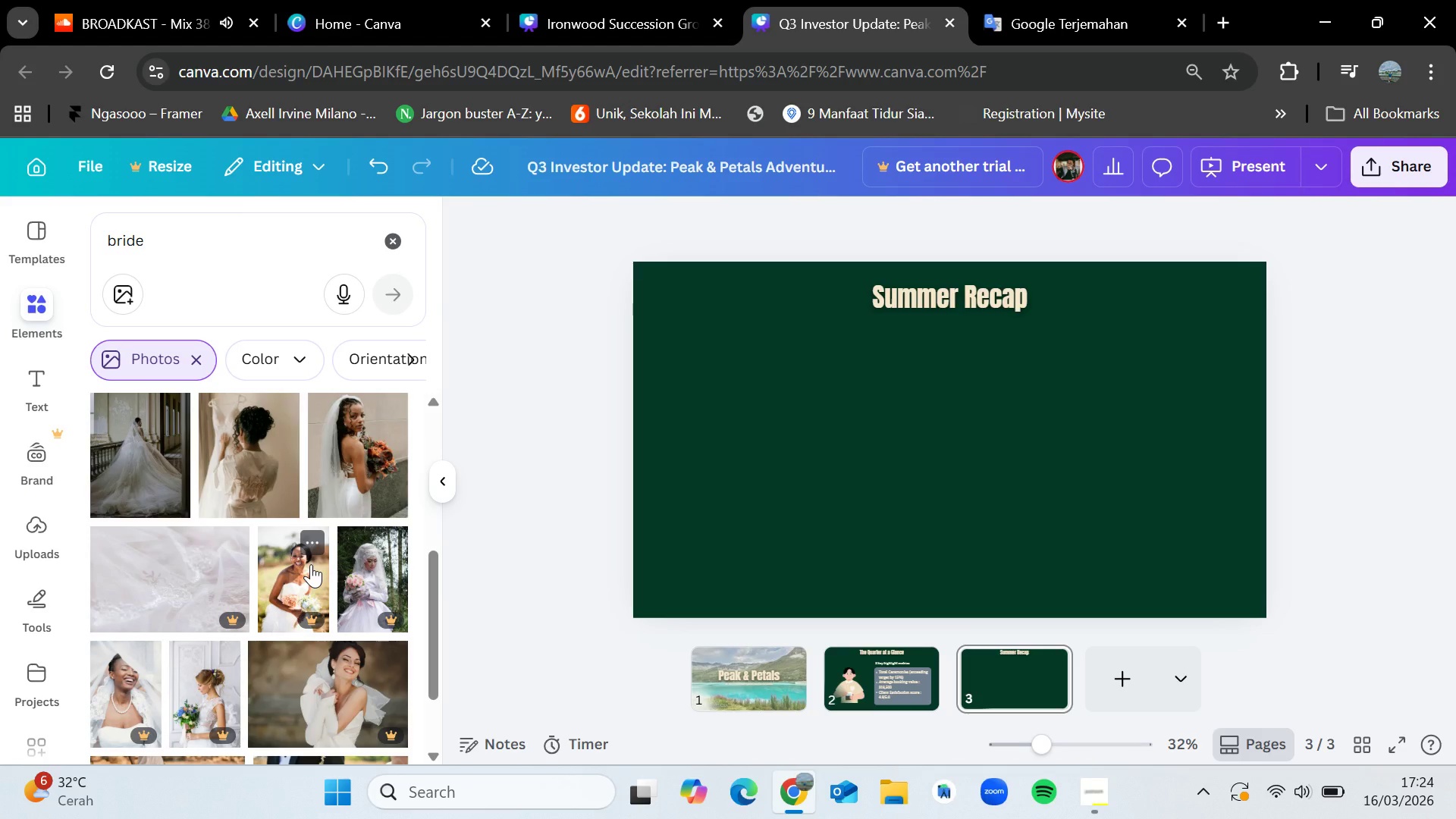 
left_click([195, 246])
 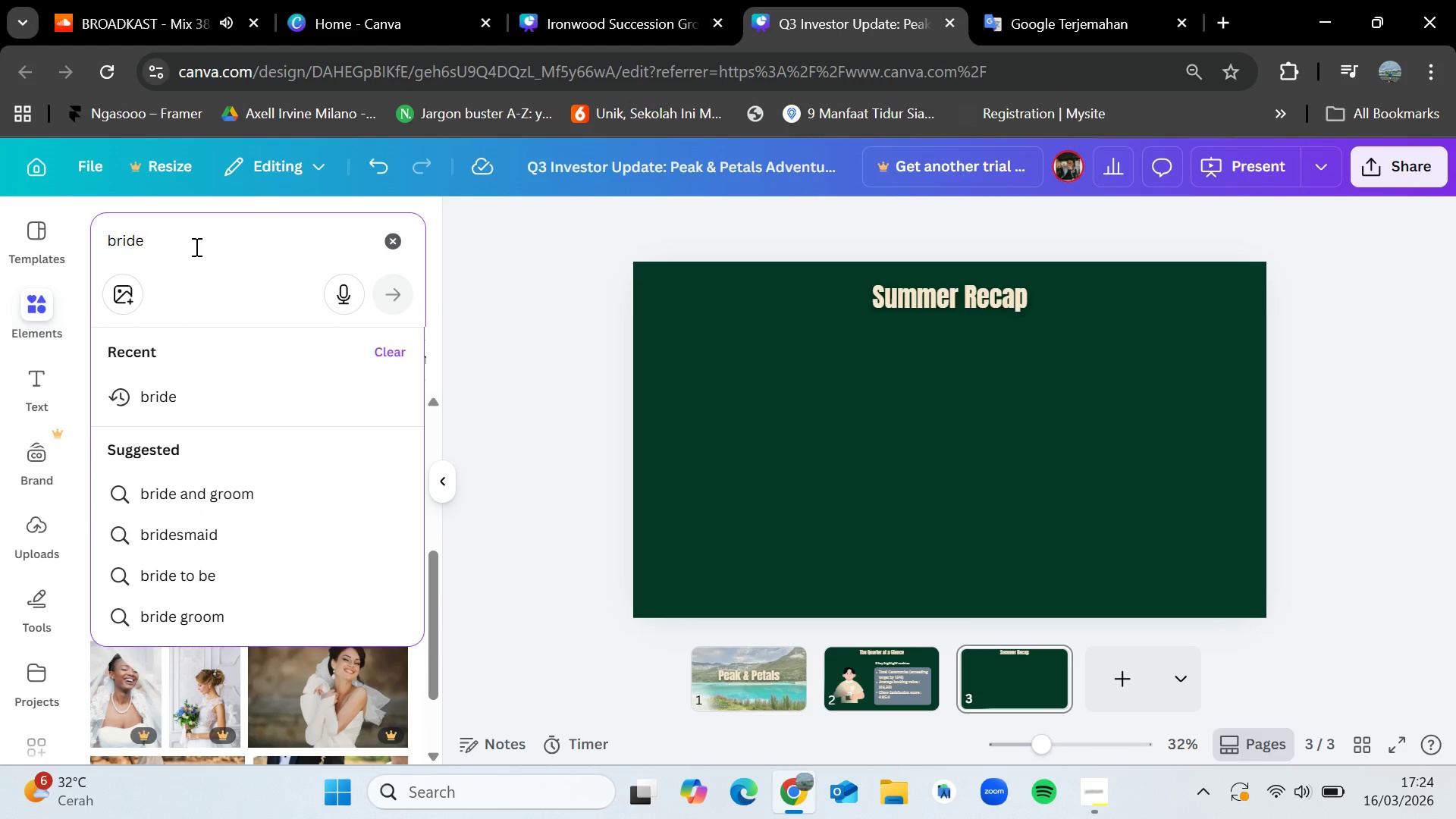 
type( in the alps)
 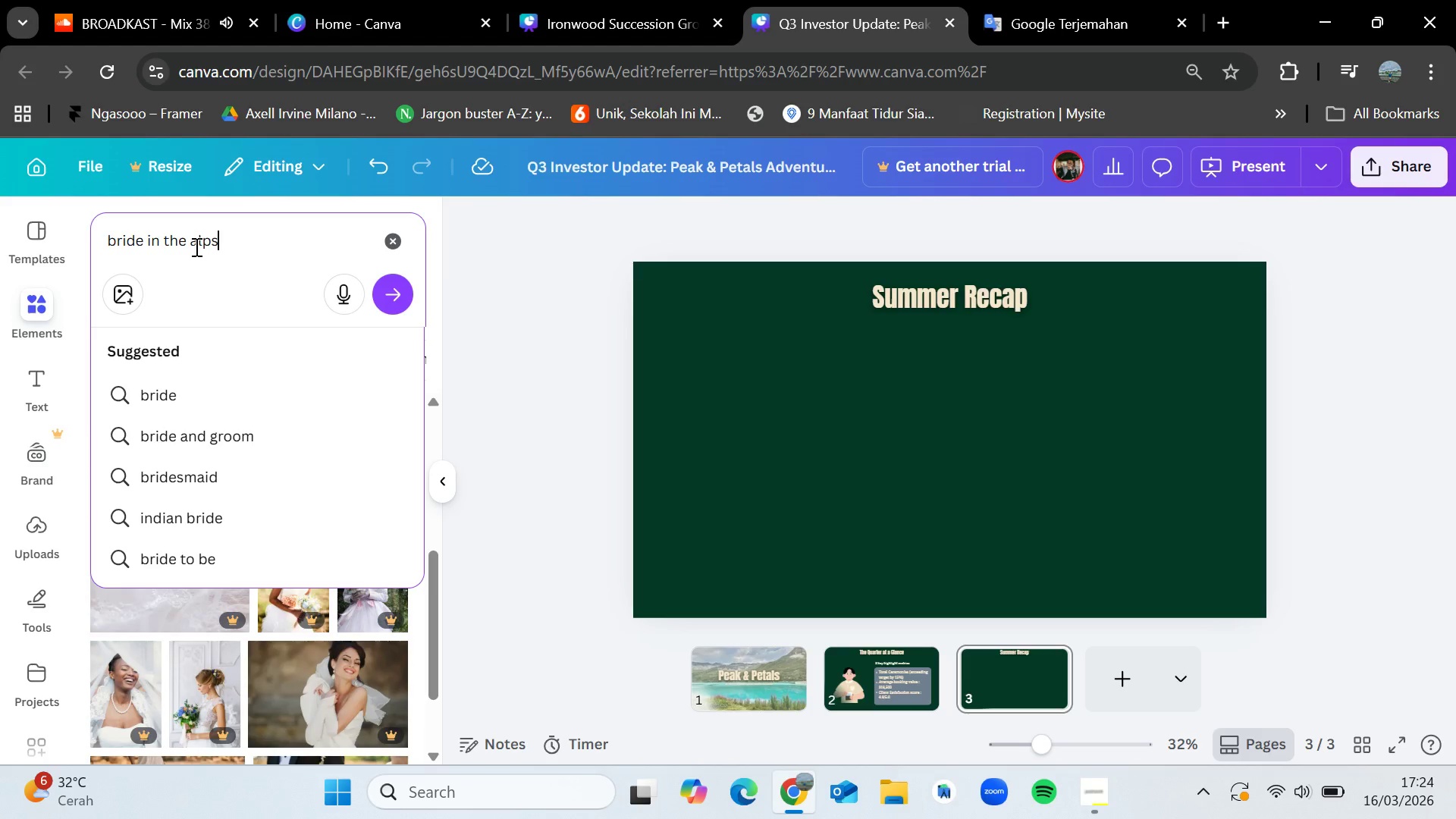 
key(Enter)
 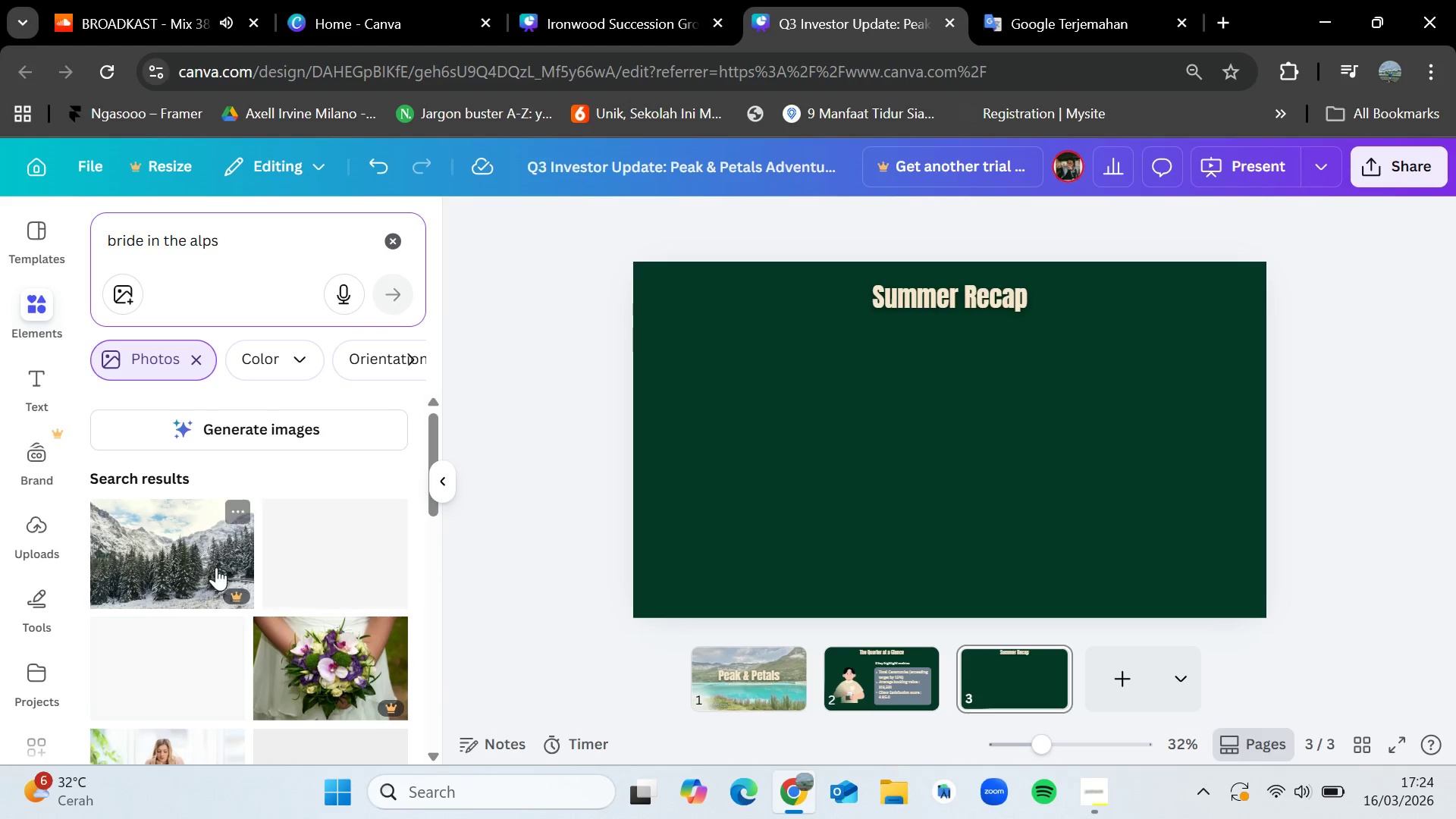 
scroll: coordinate [297, 688], scroll_direction: down, amount: 8.0
 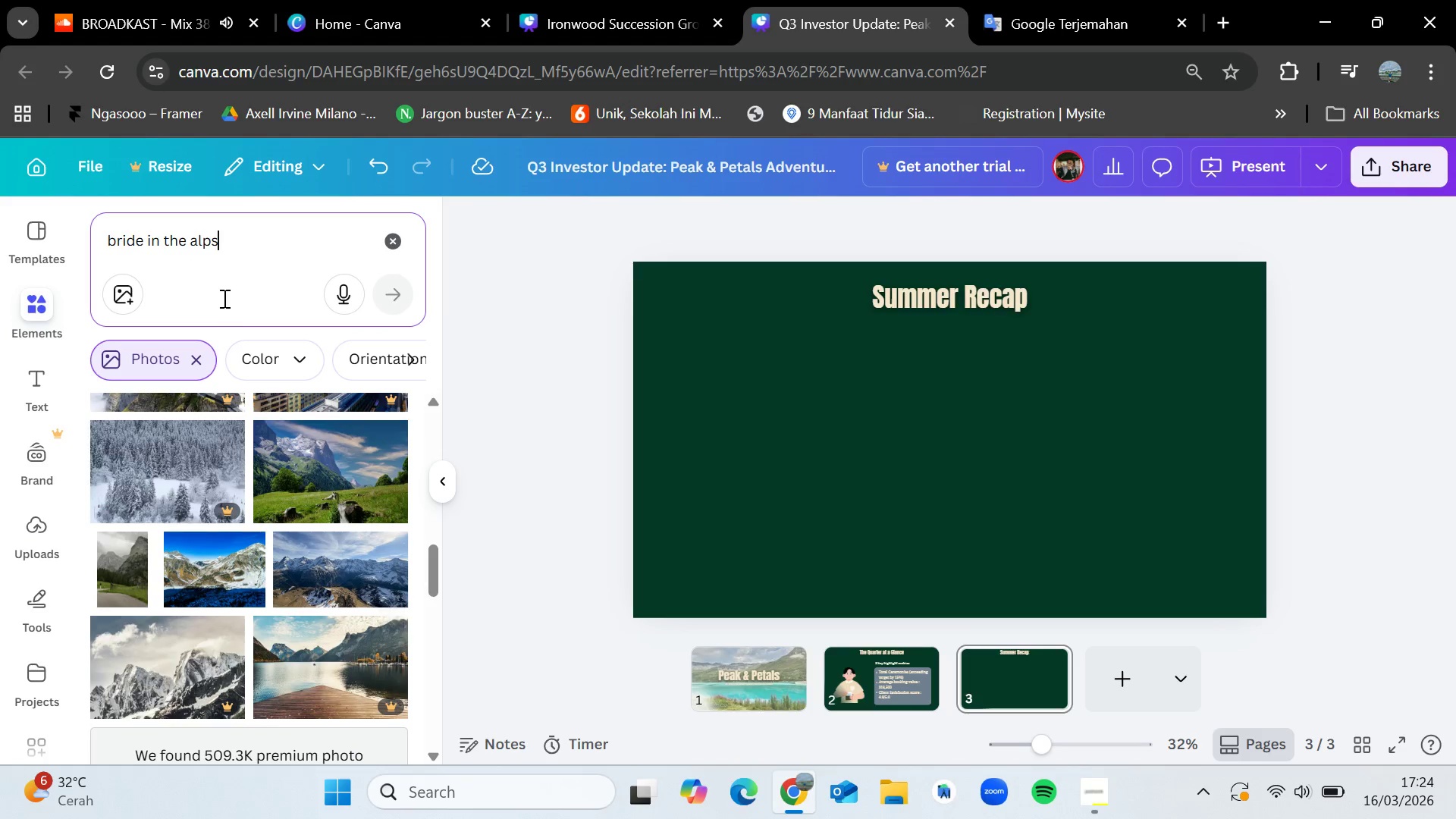 
hold_key(key=Backspace, duration=0.64)
 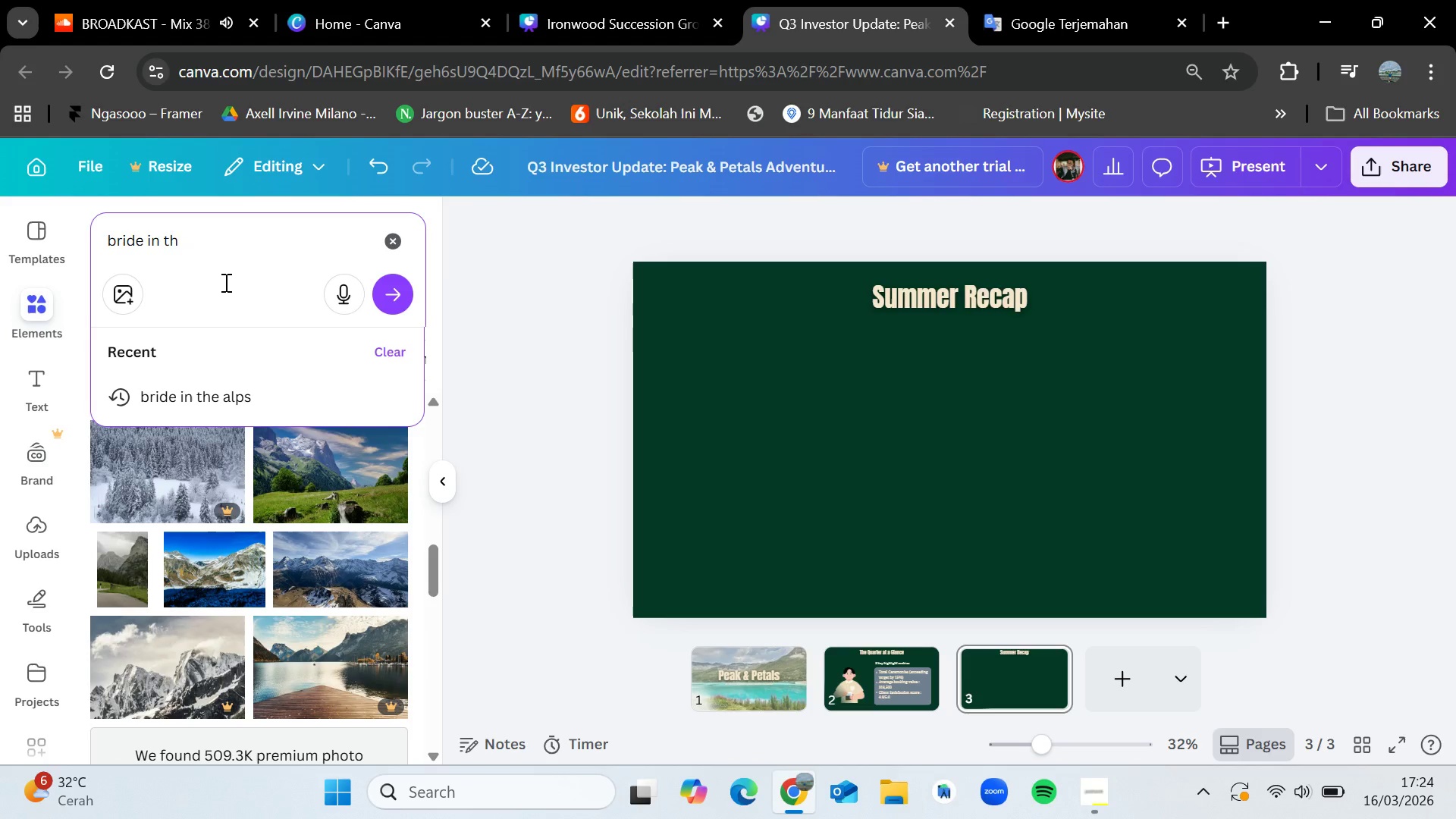 
key(Backspace)
 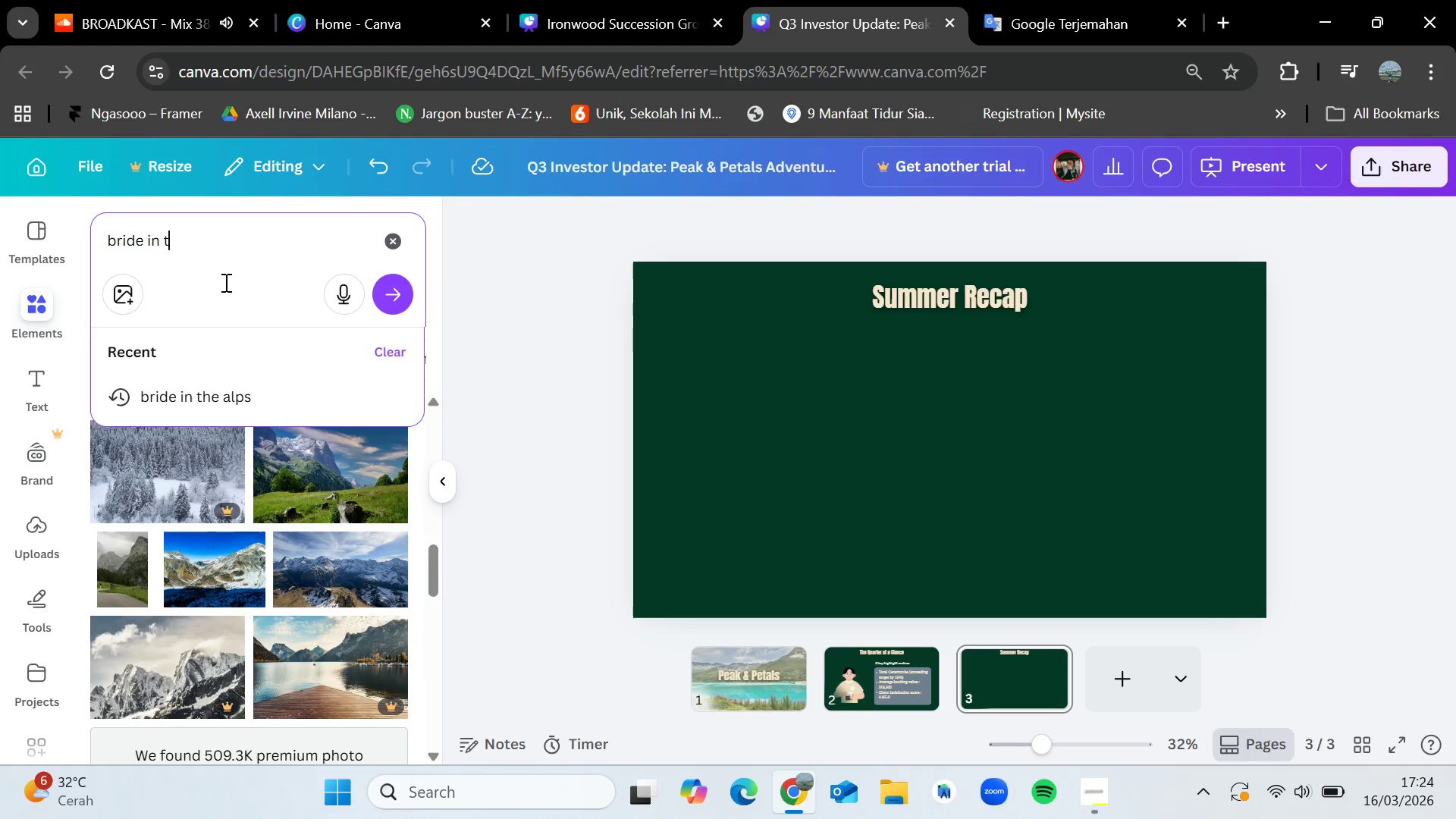 
key(Backspace)
 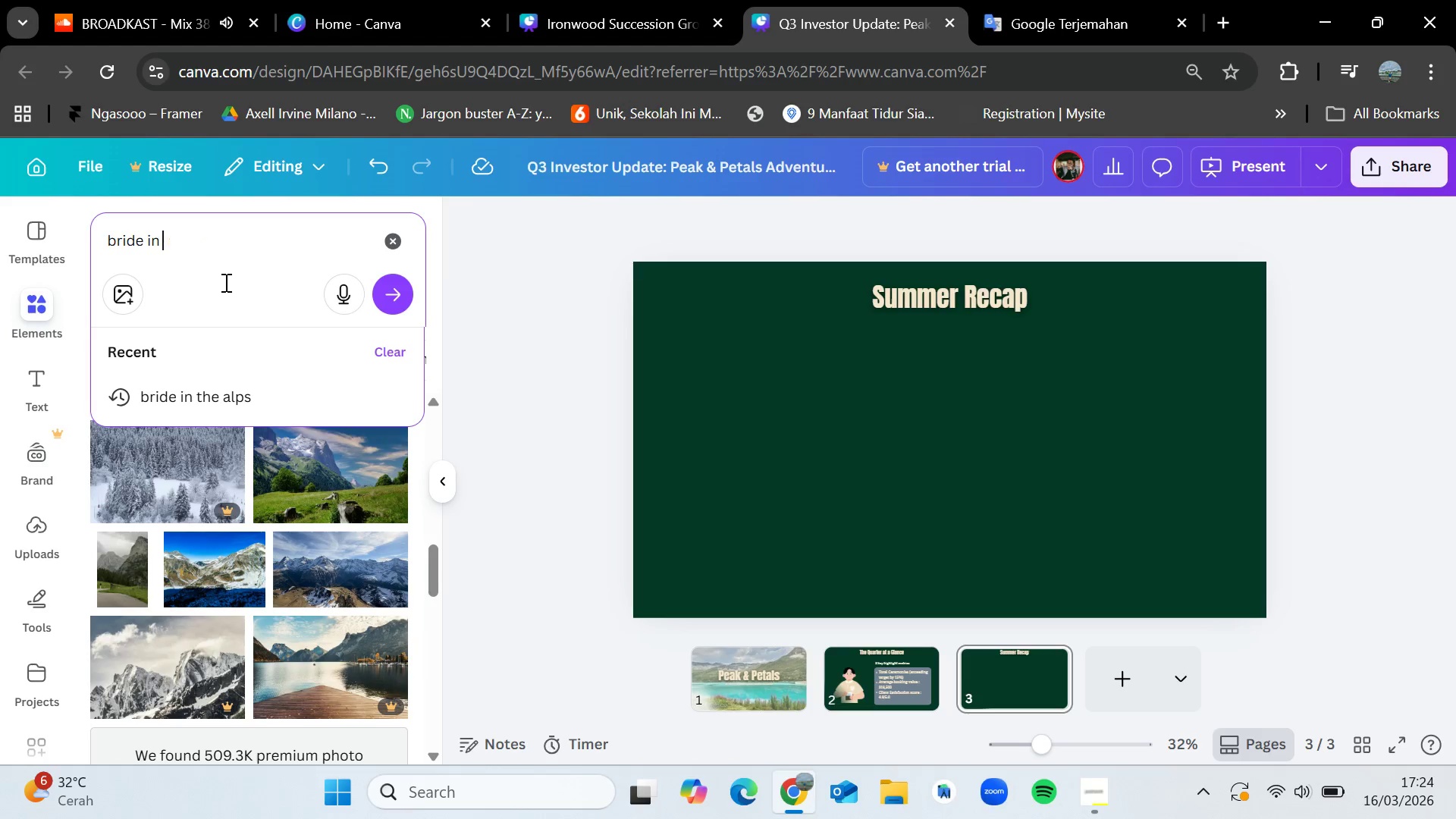 
key(Backspace)
 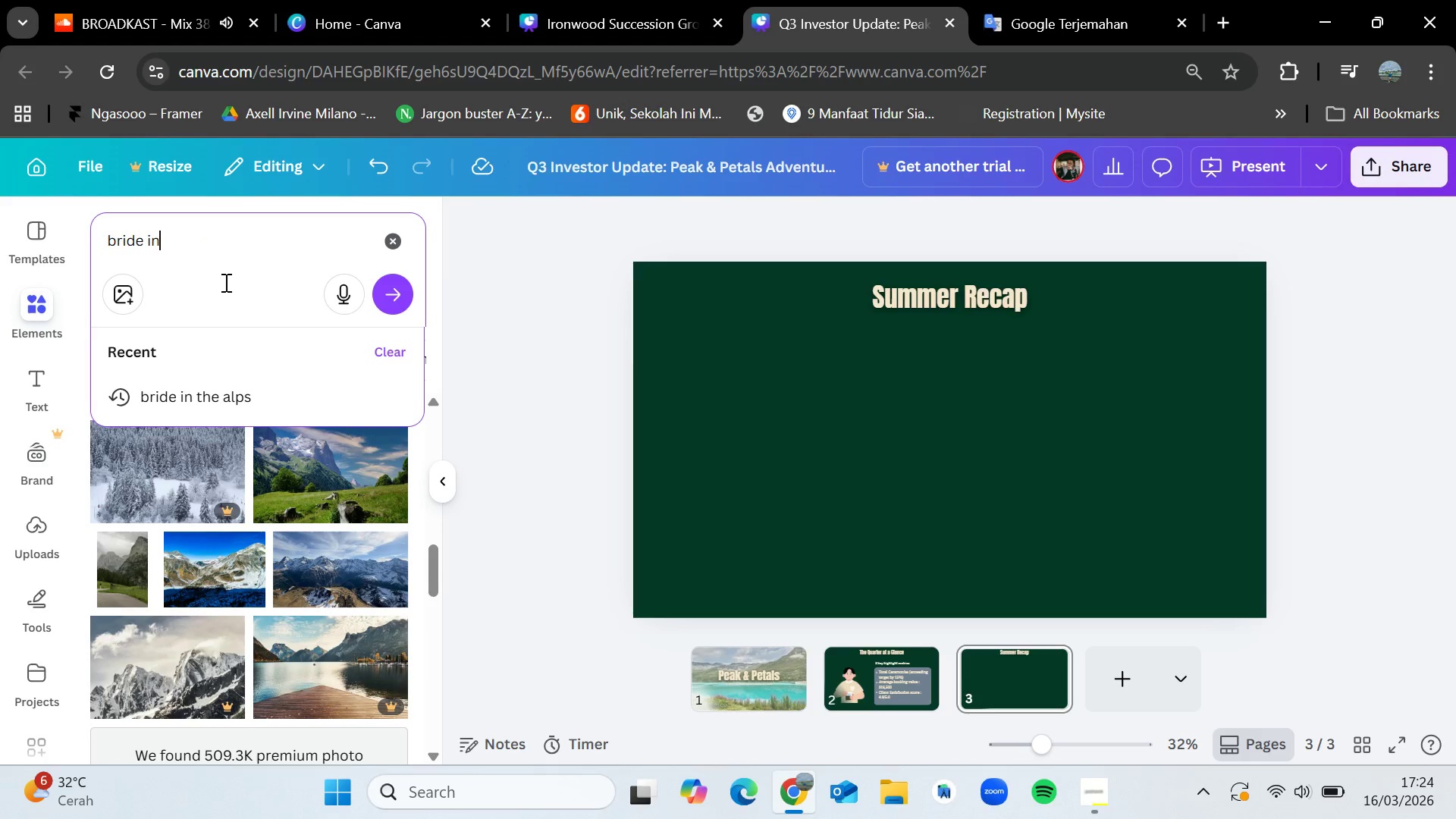 
key(Backspace)
 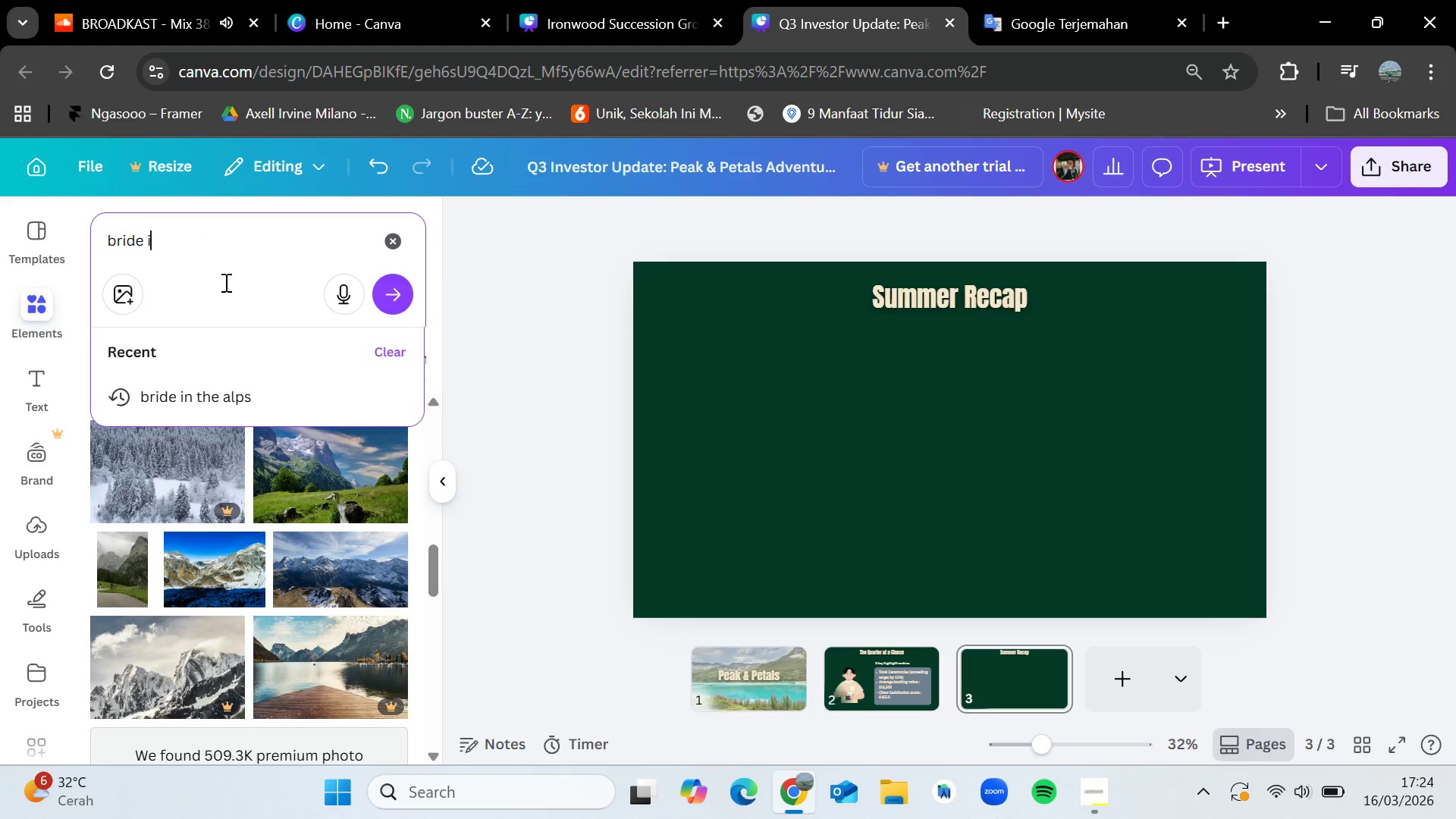 
key(Backspace)
 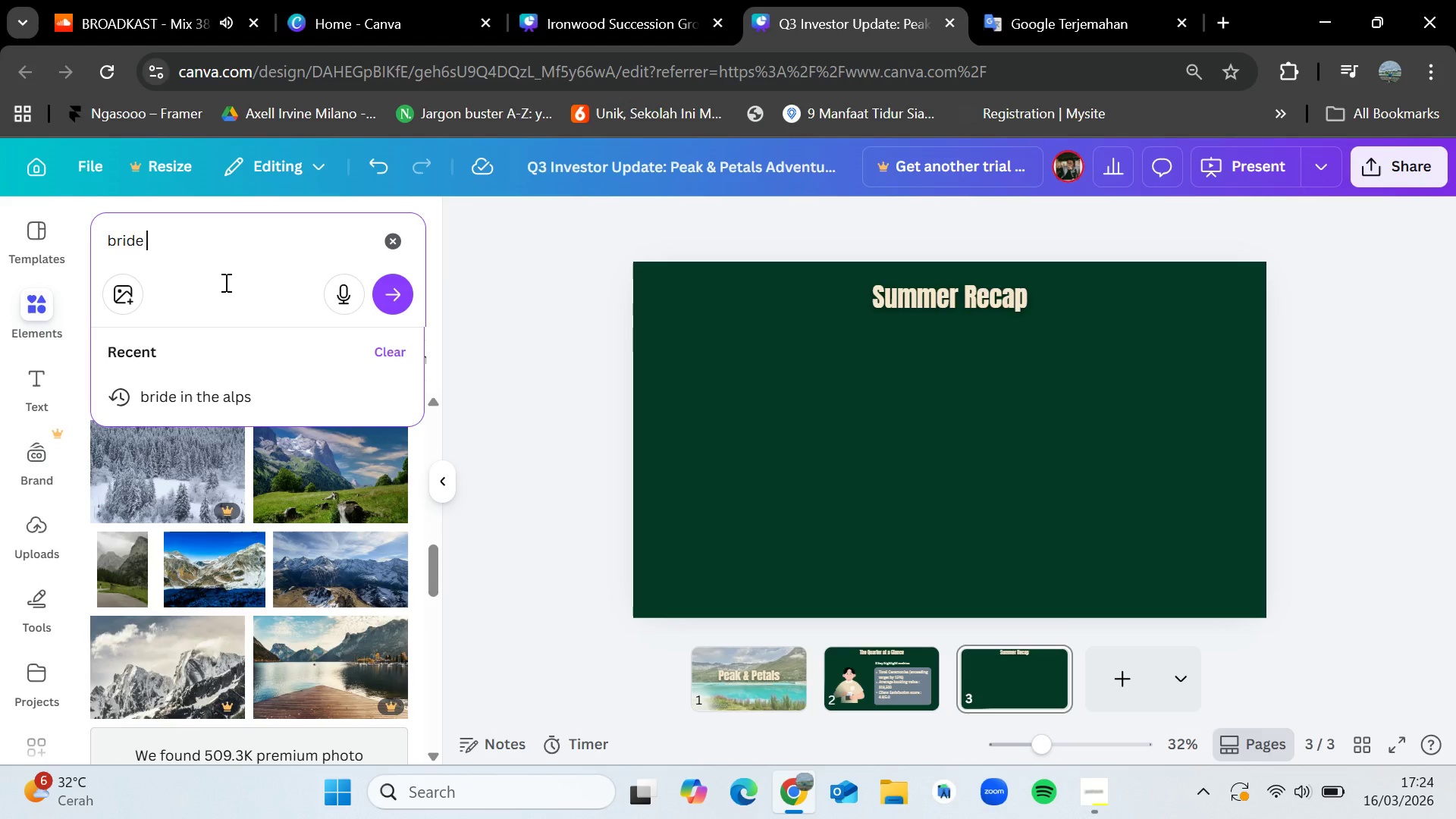 
key(Enter)
 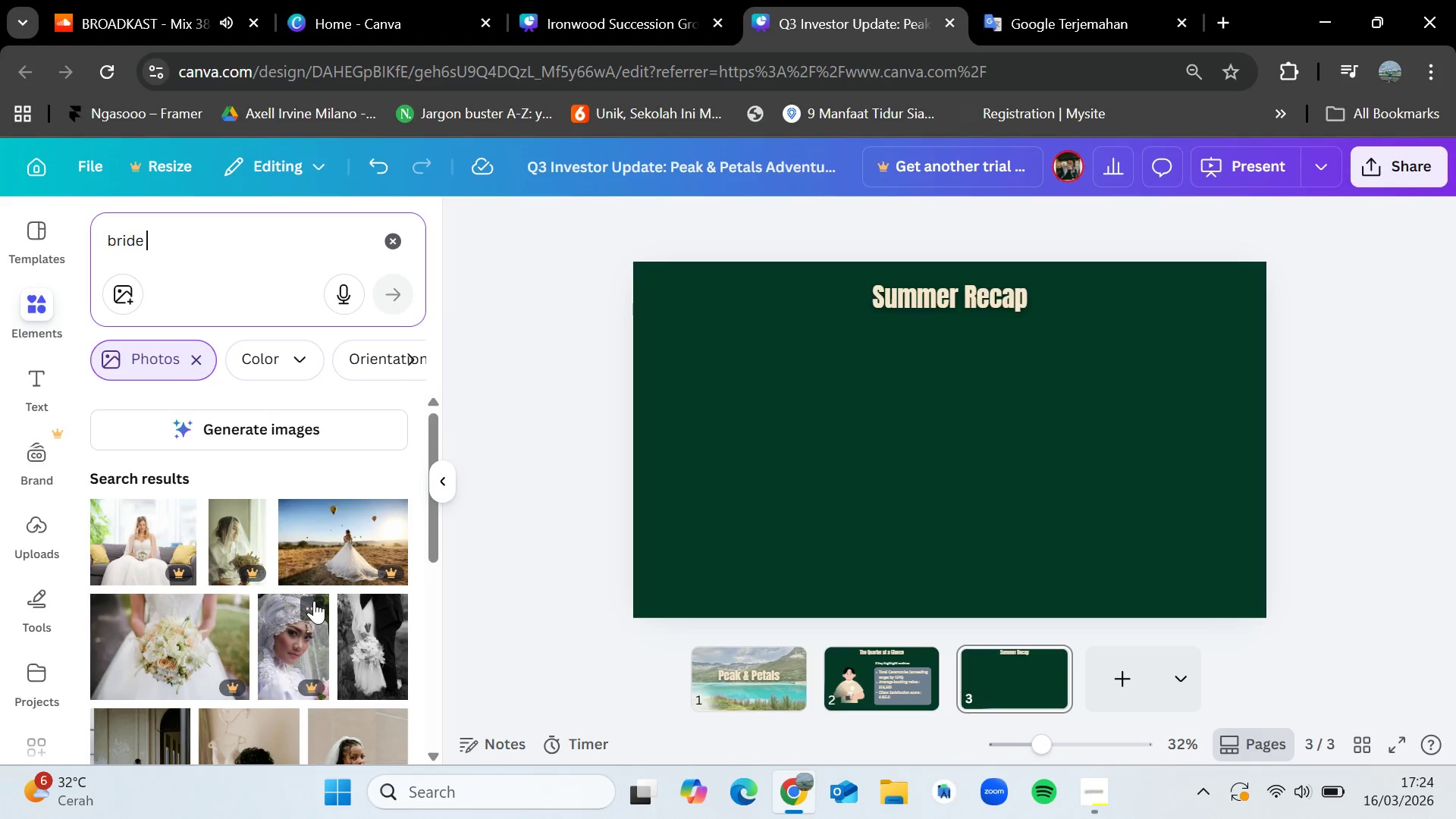 
scroll: coordinate [323, 627], scroll_direction: down, amount: 16.0
 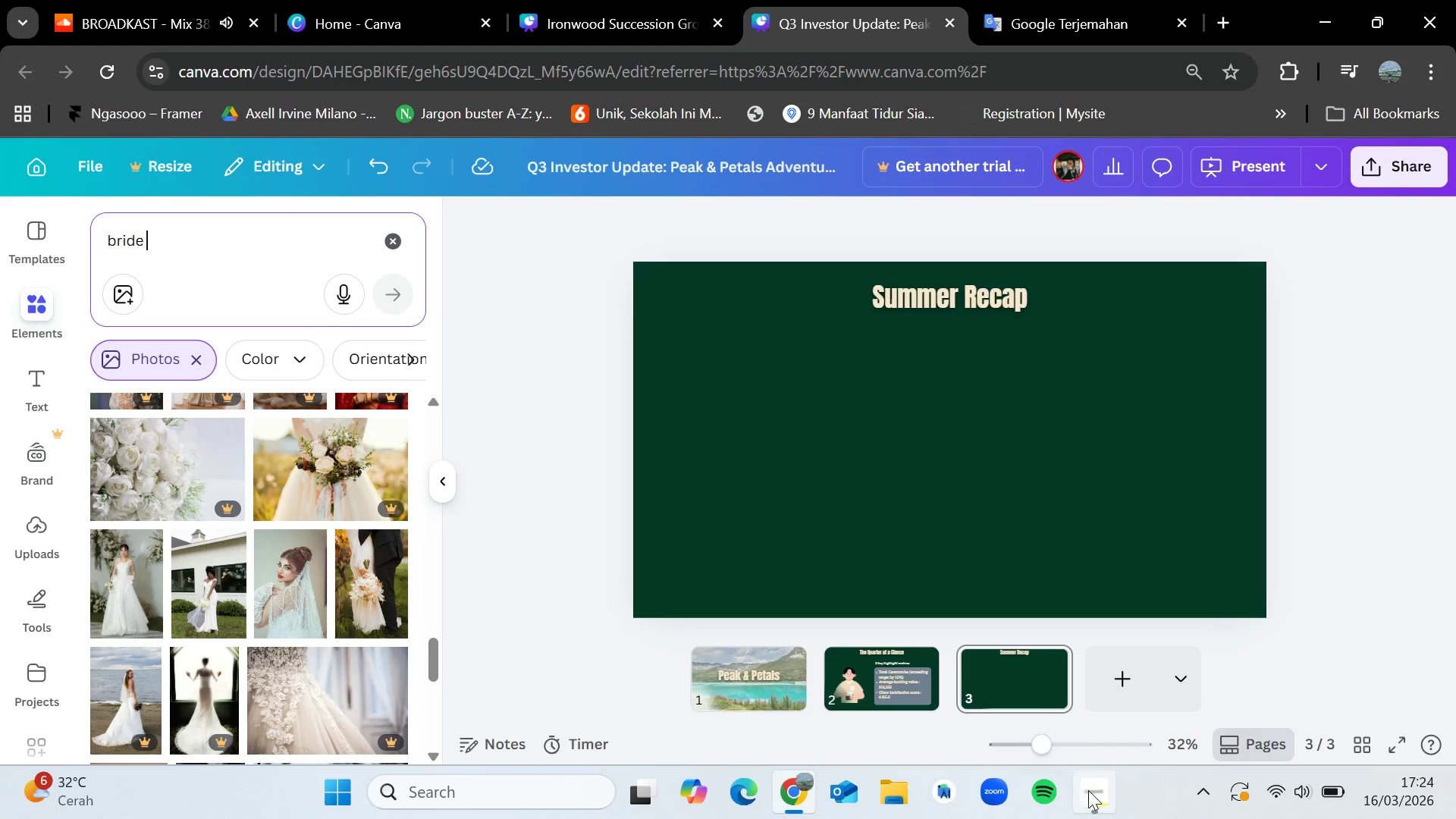 
left_click([1101, 794])